 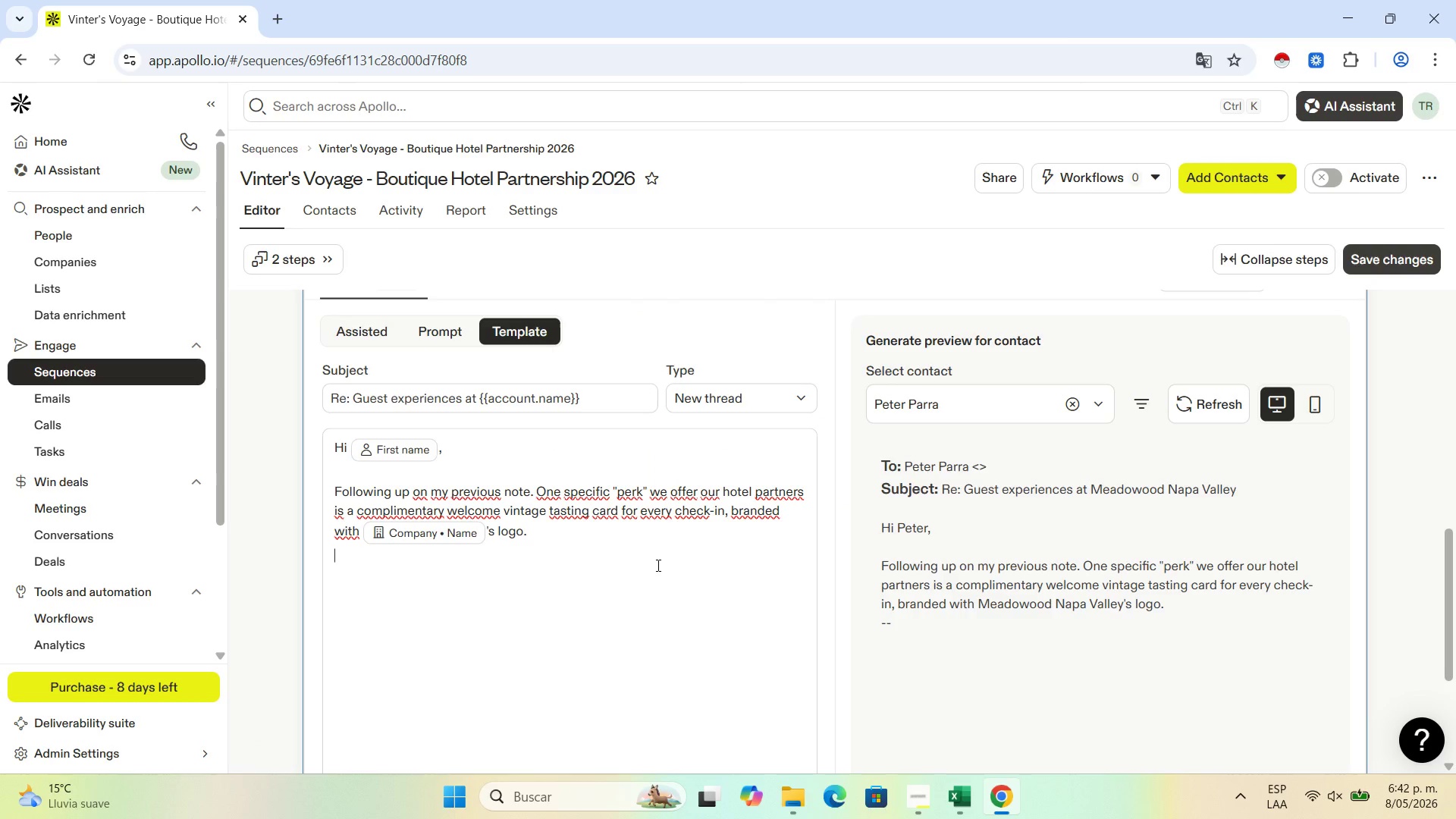 
key(Enter)
 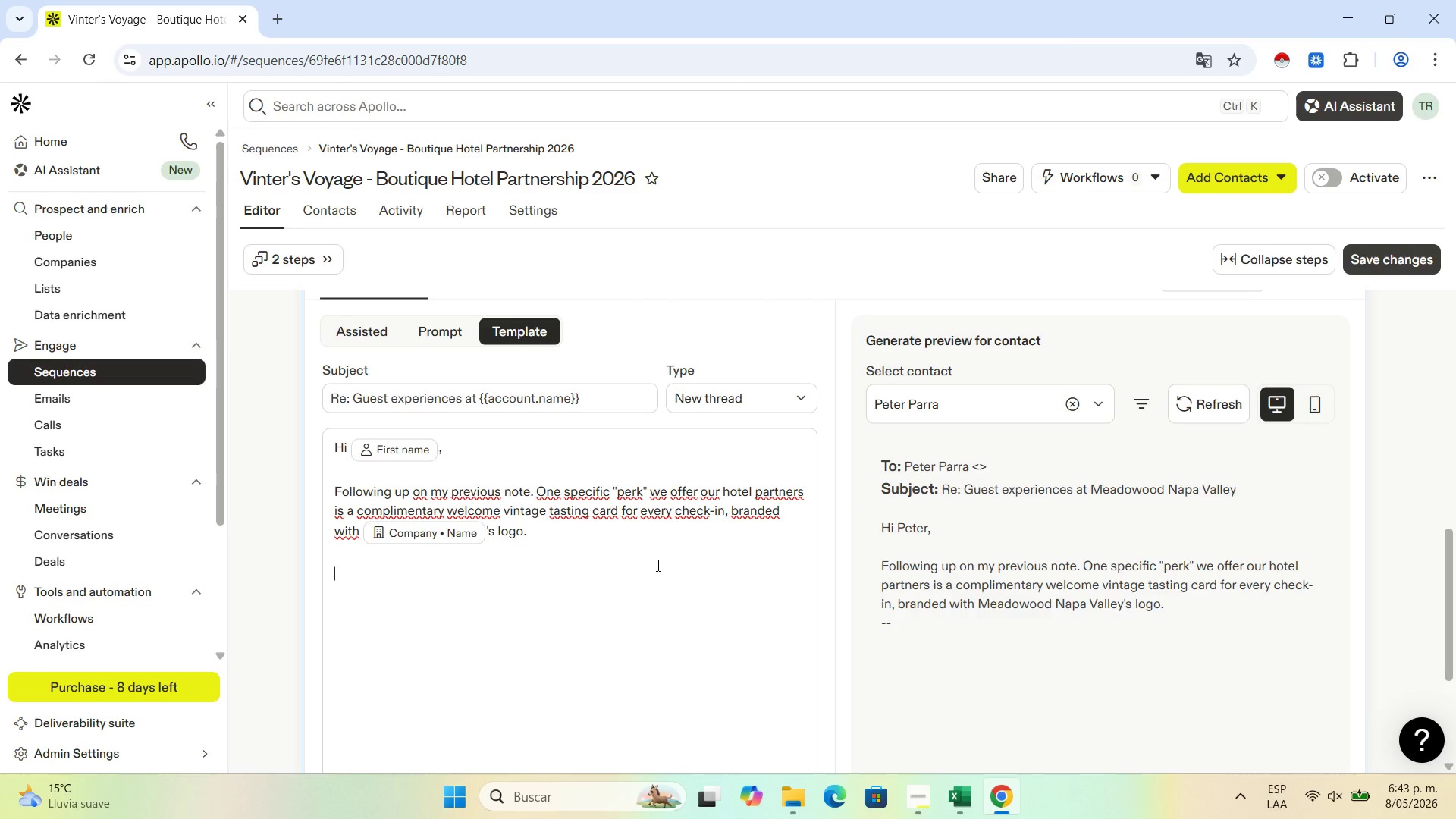 
type(It[s )
 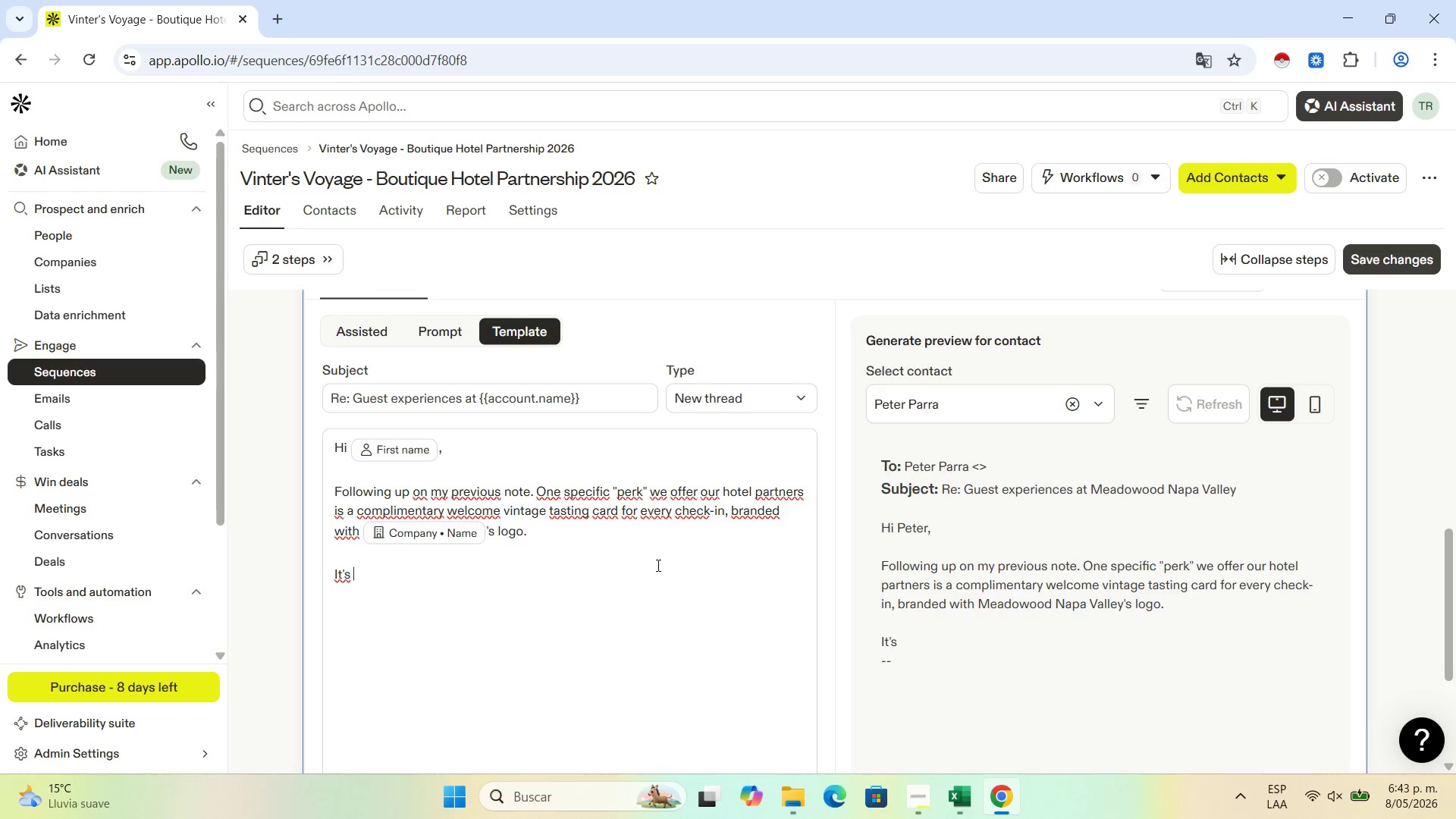 
type(a small touch )
 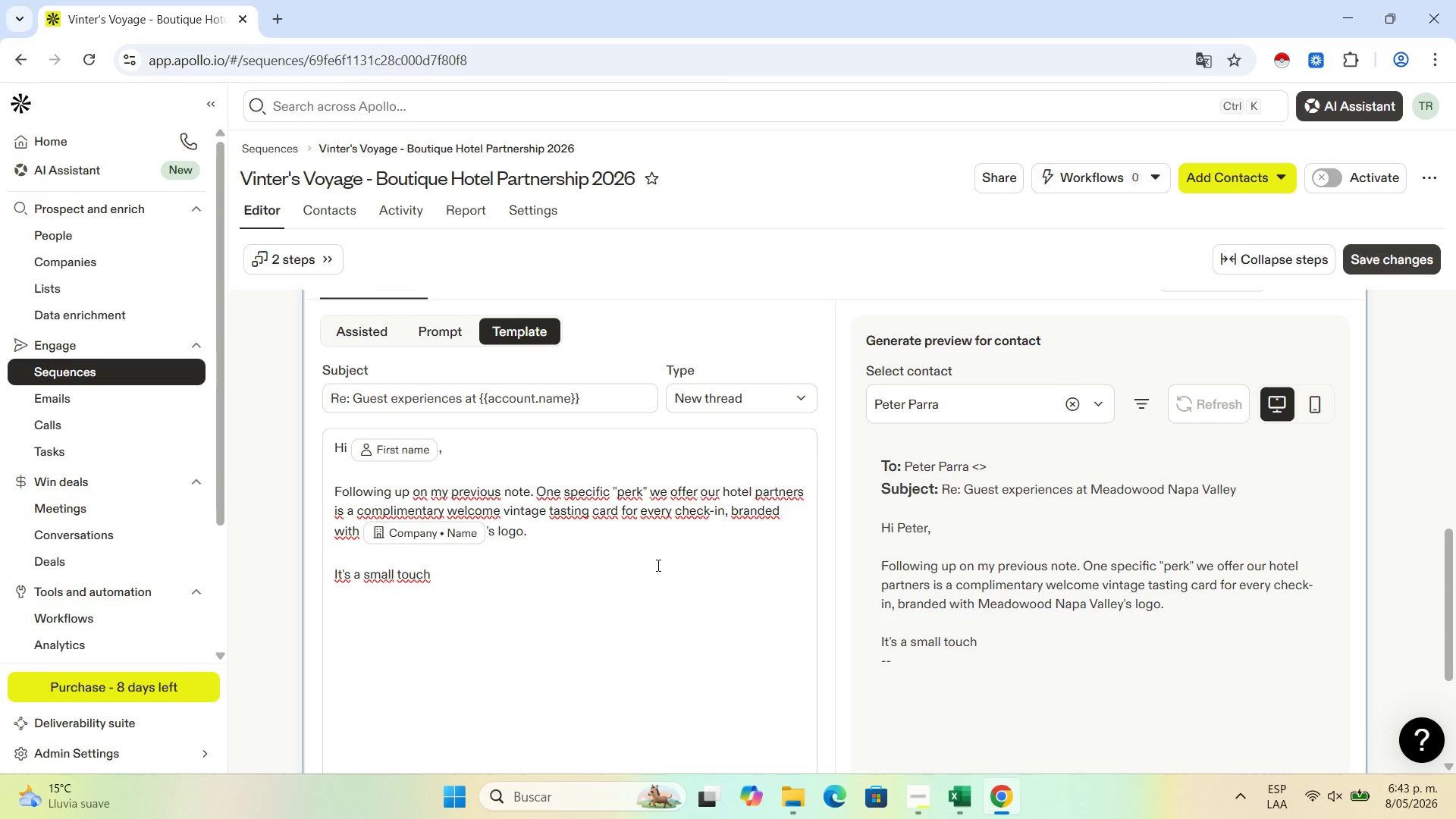 
wait(19.72)
 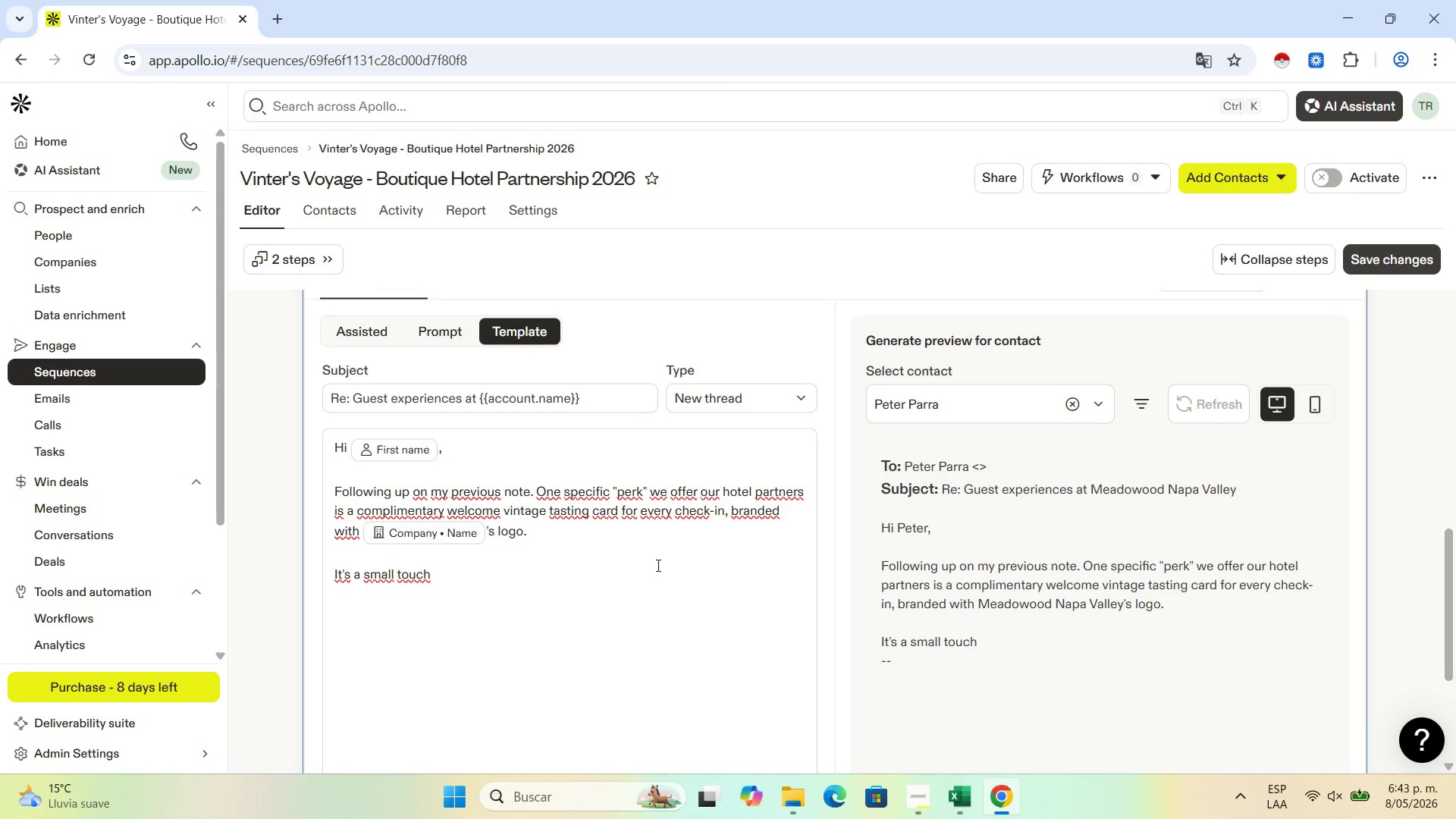 
type(that consistenly di)
key(Backspace)
type(rives )
 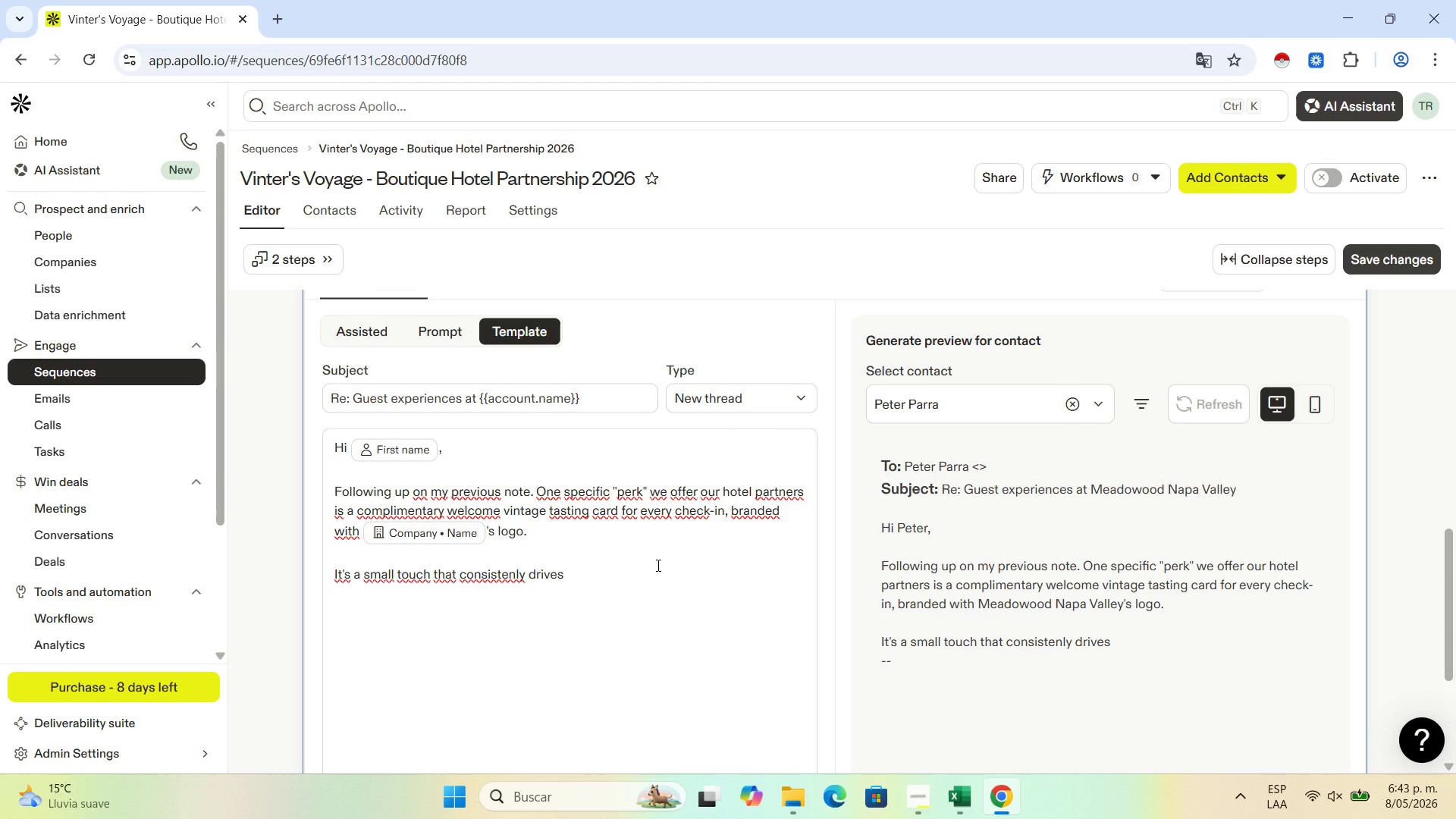 
type(high)
key(Backspace)
type(her )
 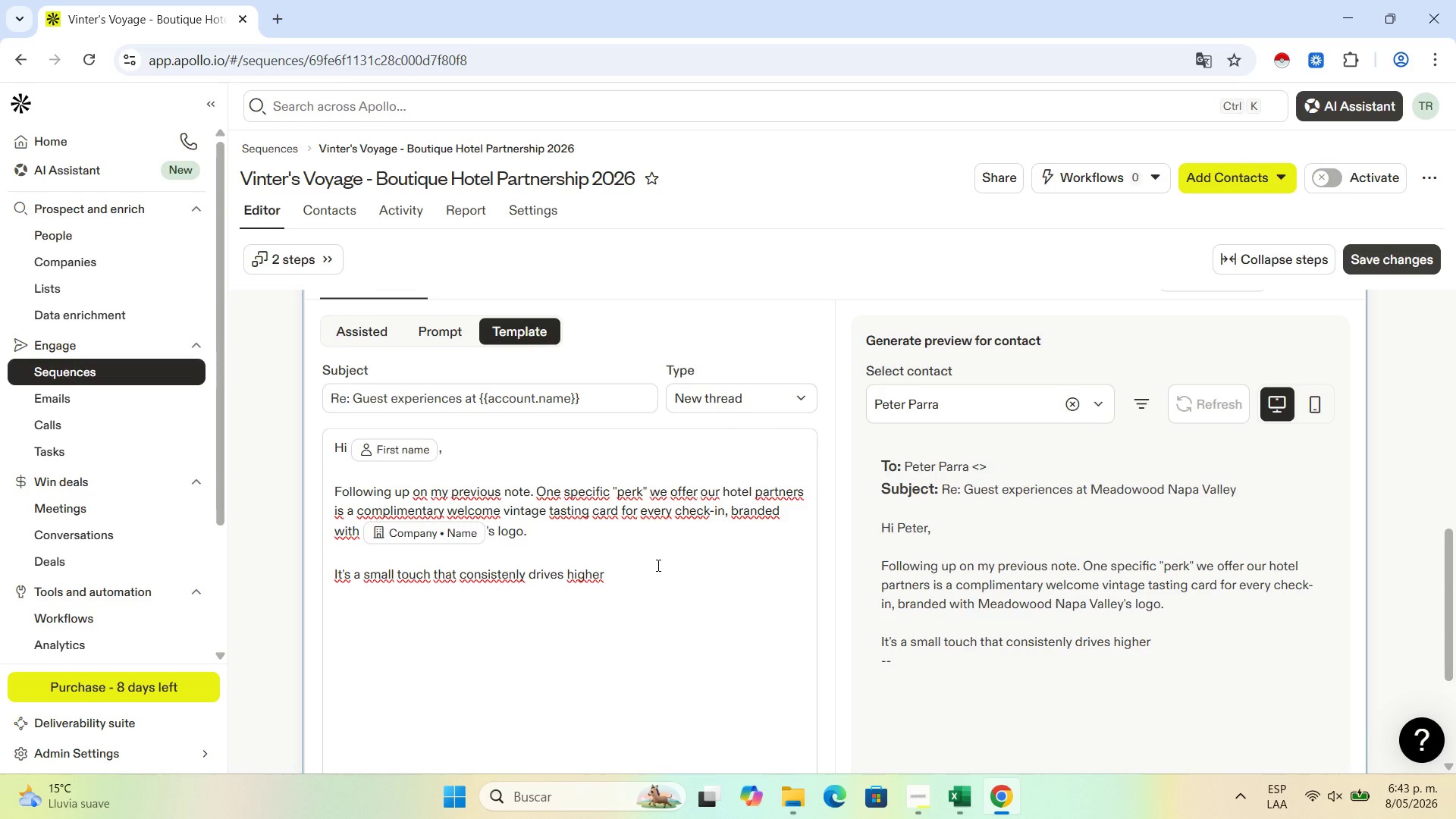 
wait(5.44)
 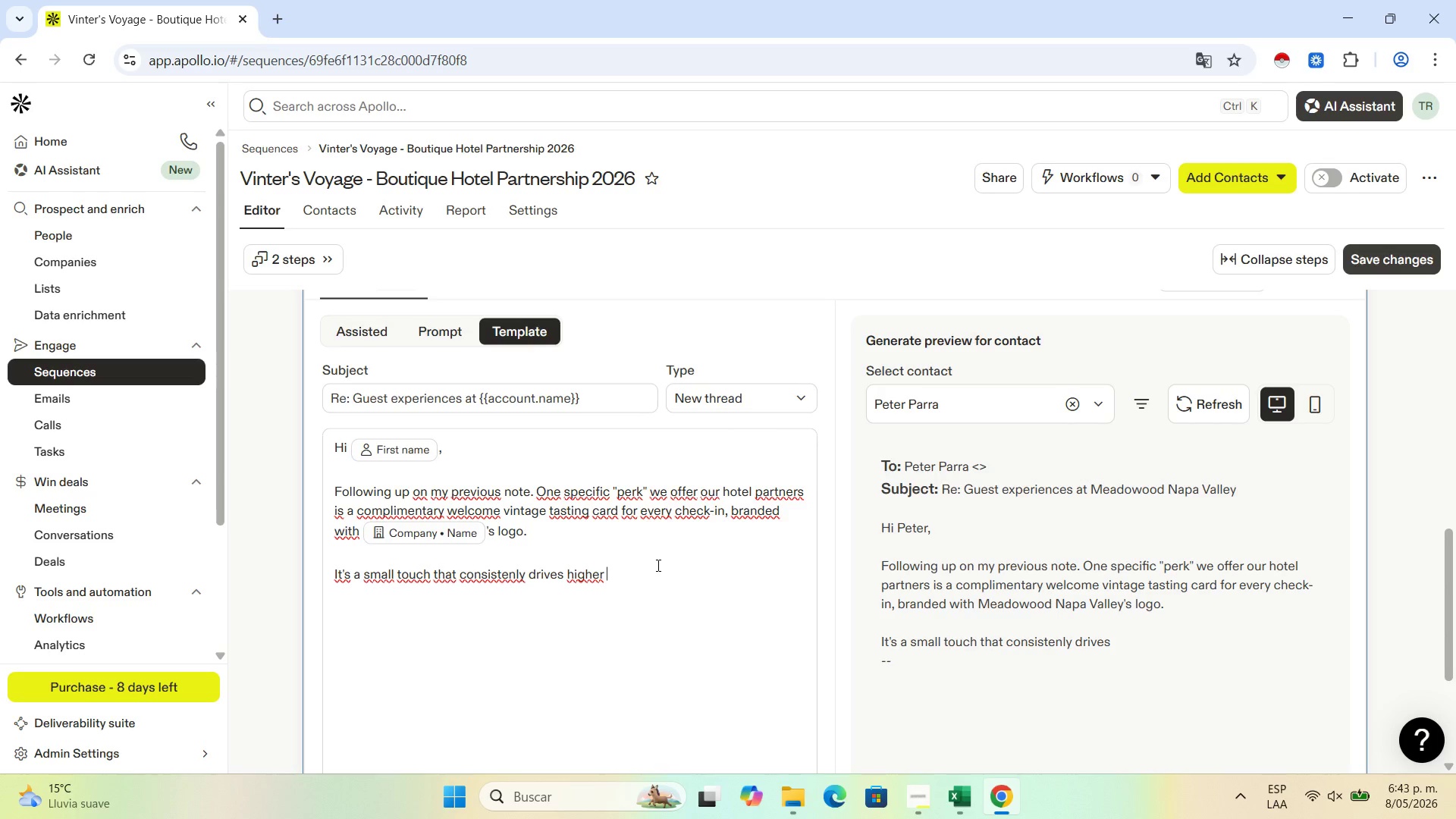 
type( )
key(Backspace)
type(guest satisfaction scores )
 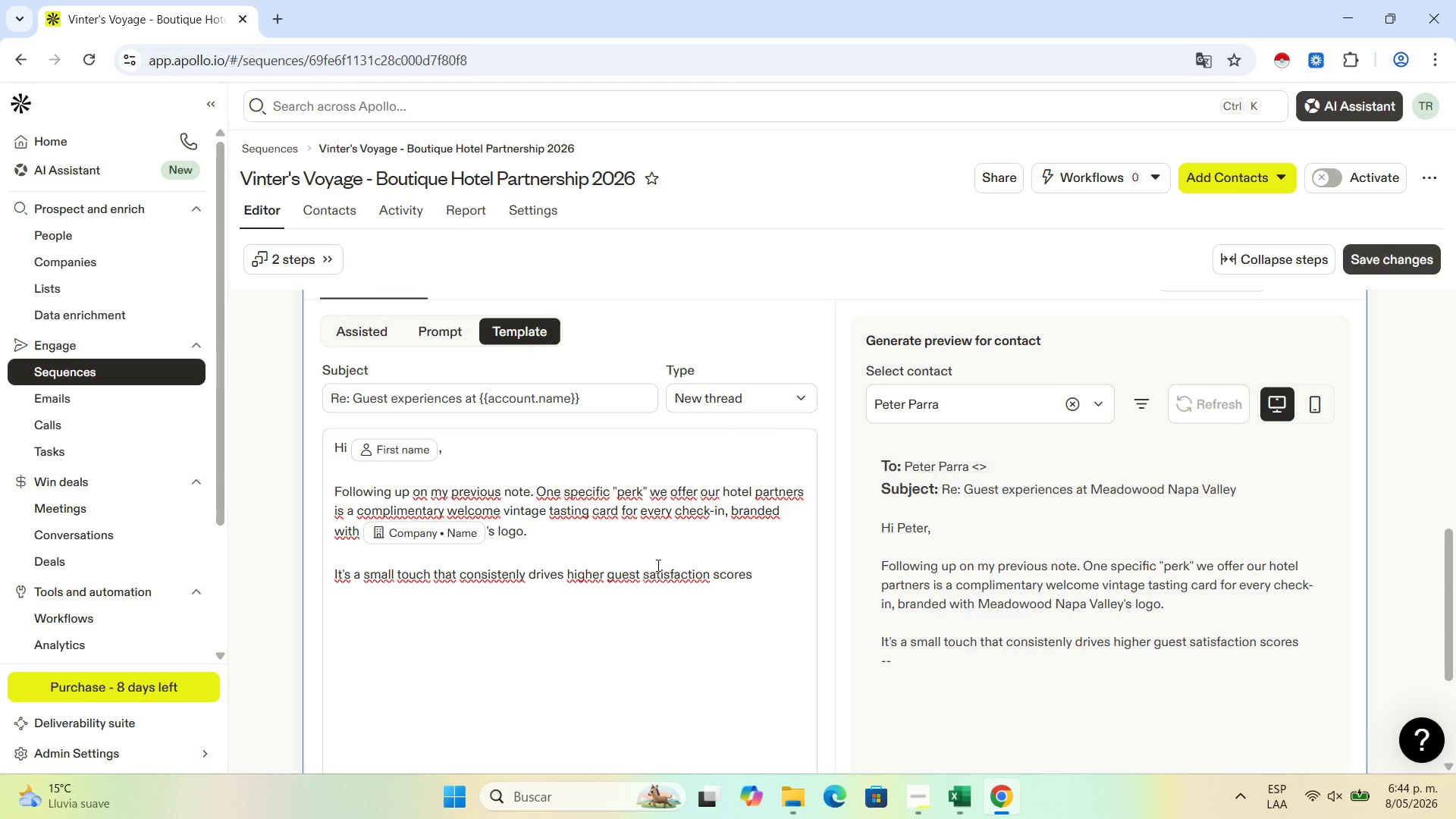 
wait(9.22)
 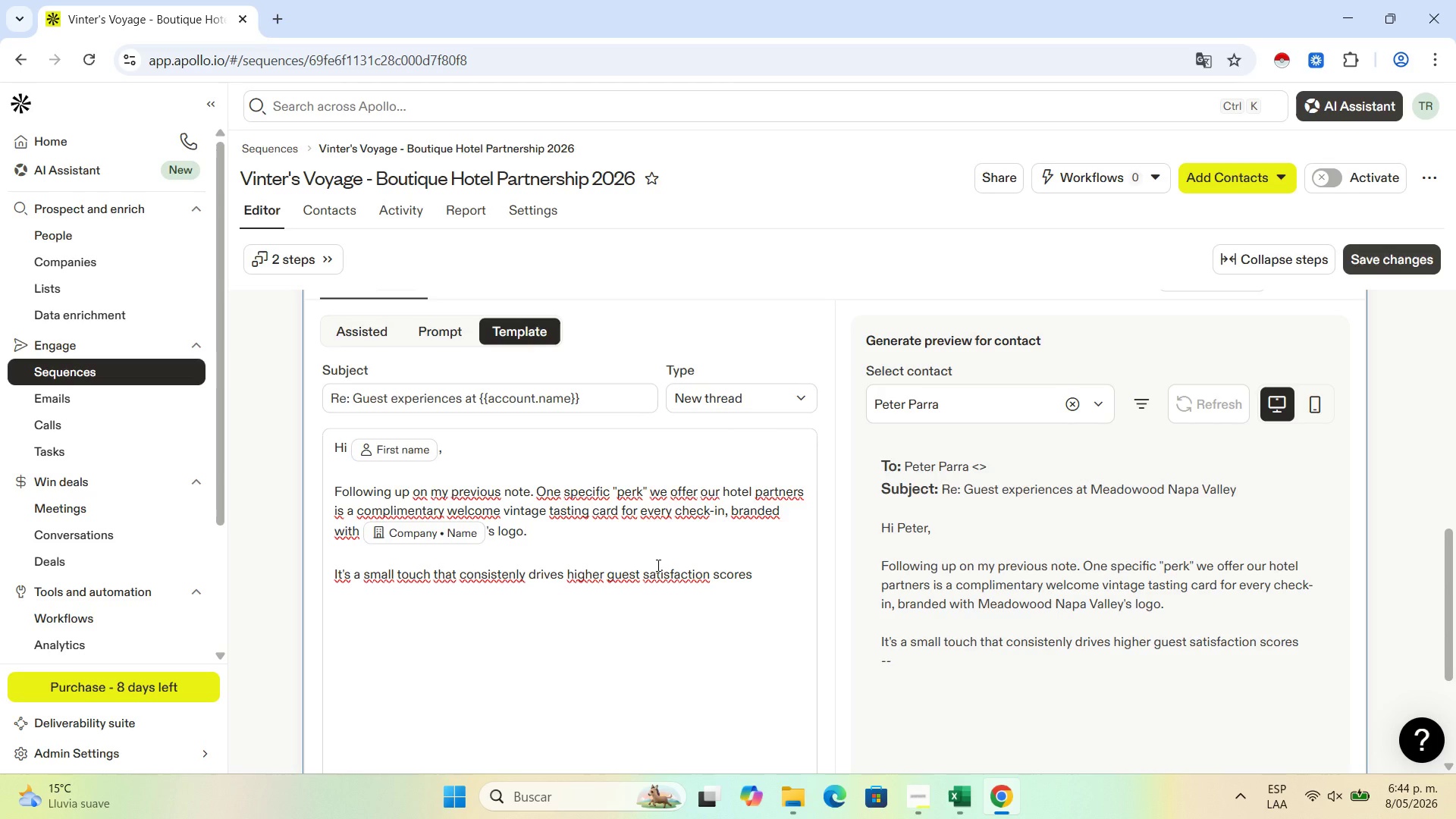 
type(fo)
 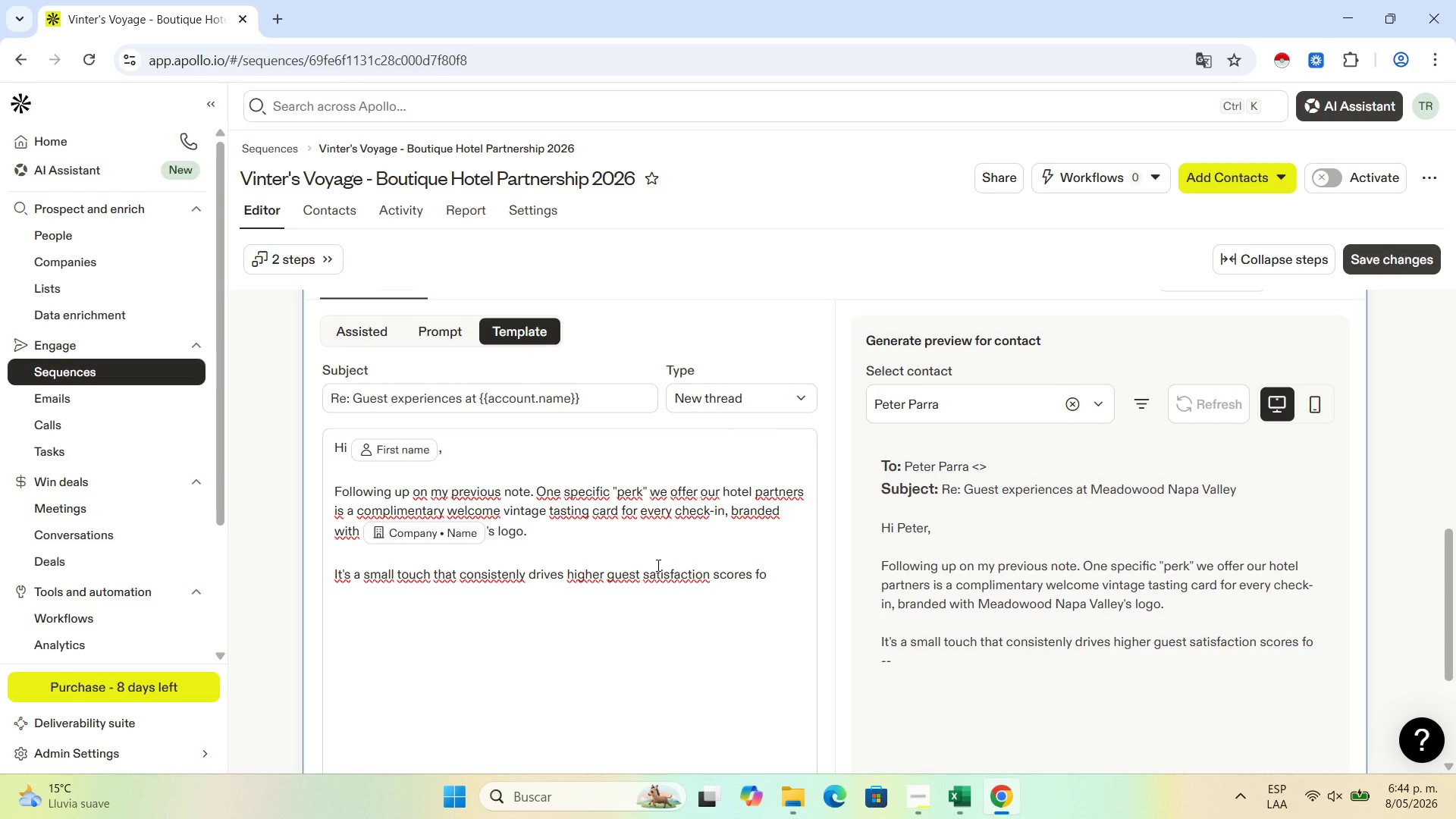 
wait(10.45)
 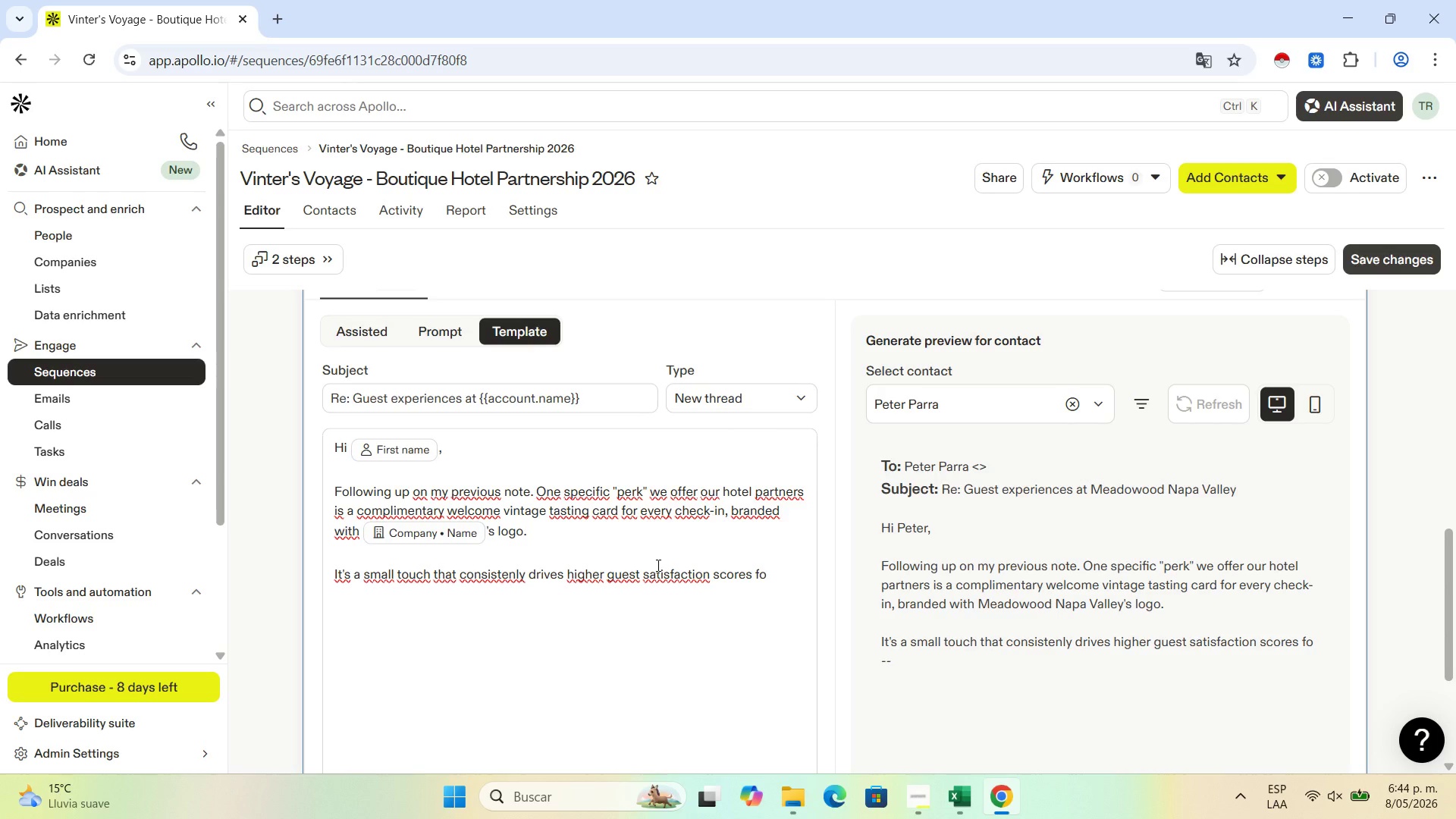 
key(R)
 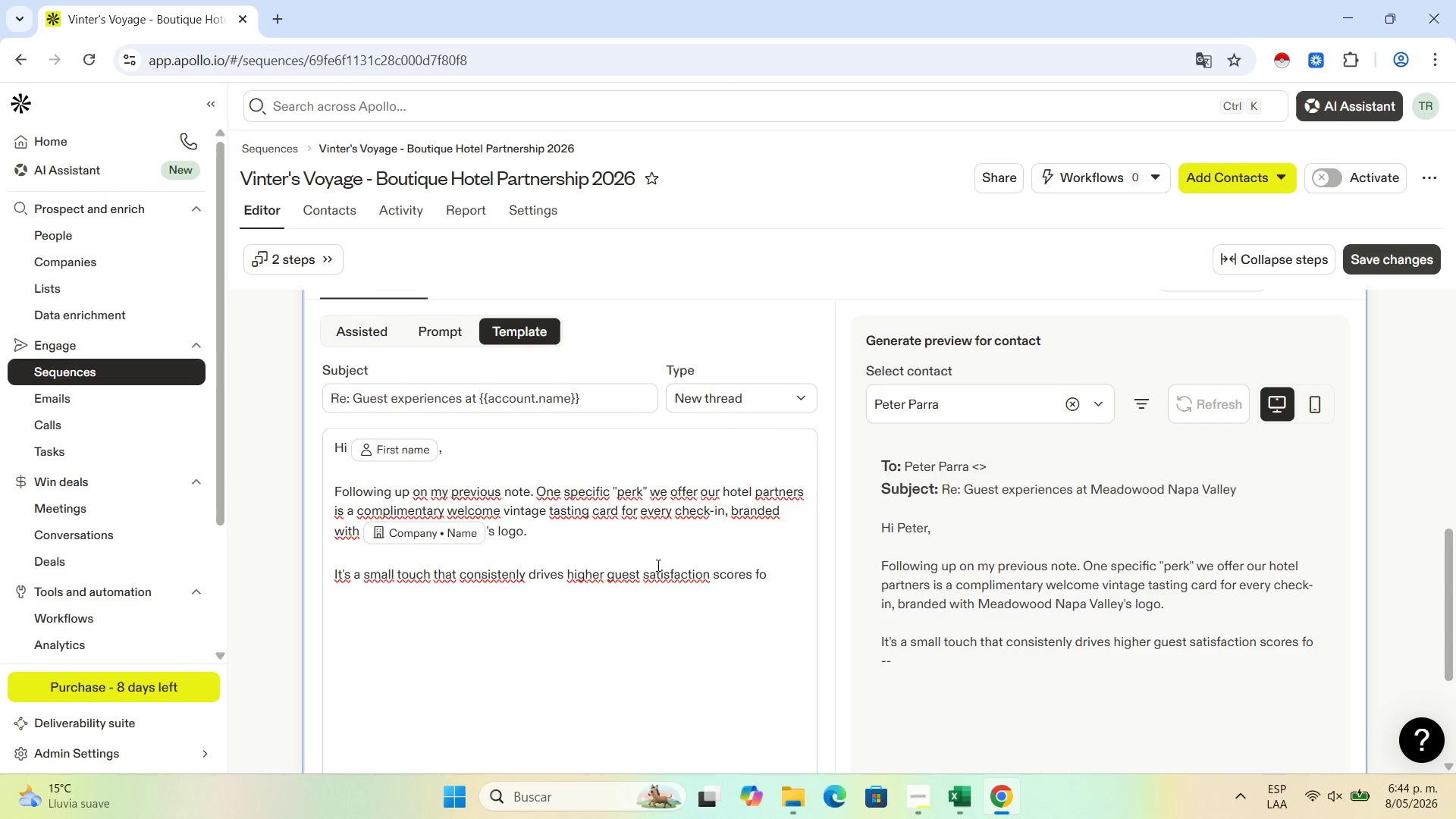 
key(Space)